 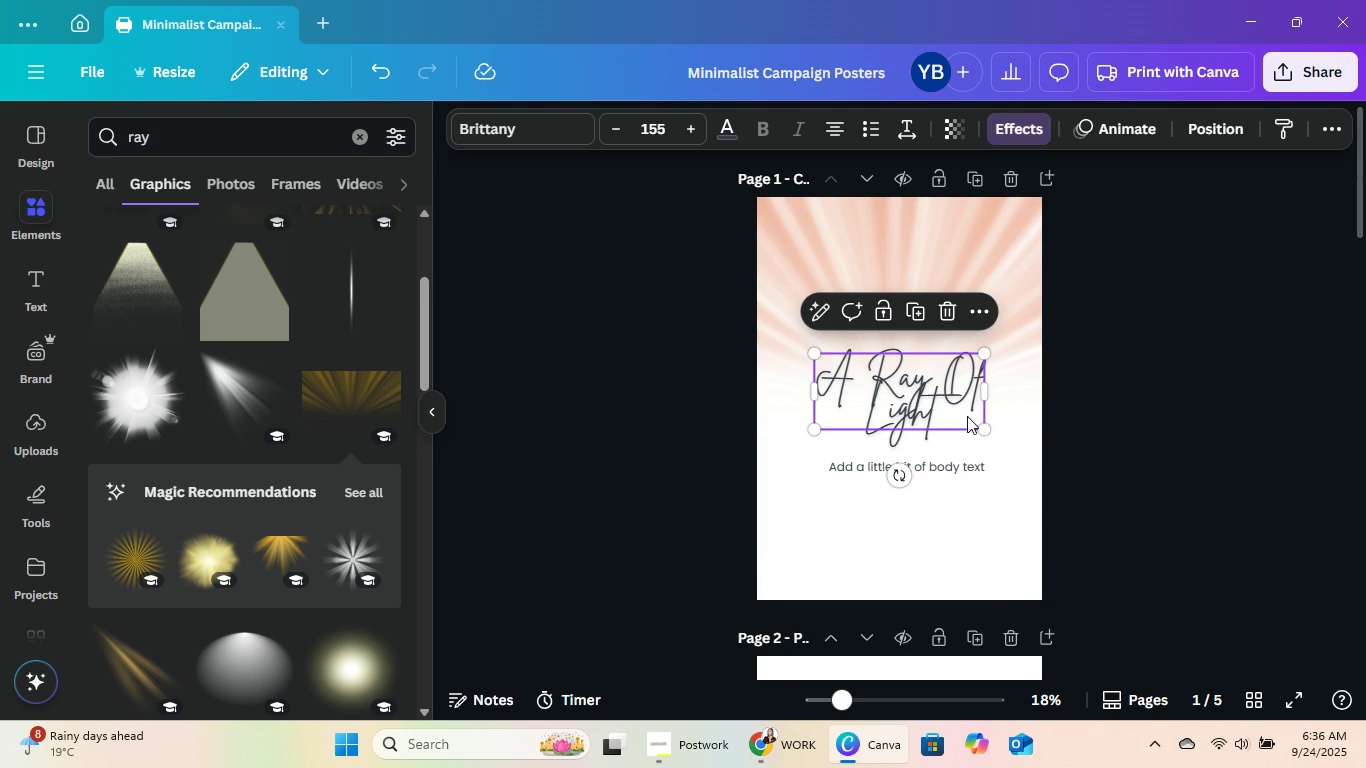 
left_click([906, 125])
 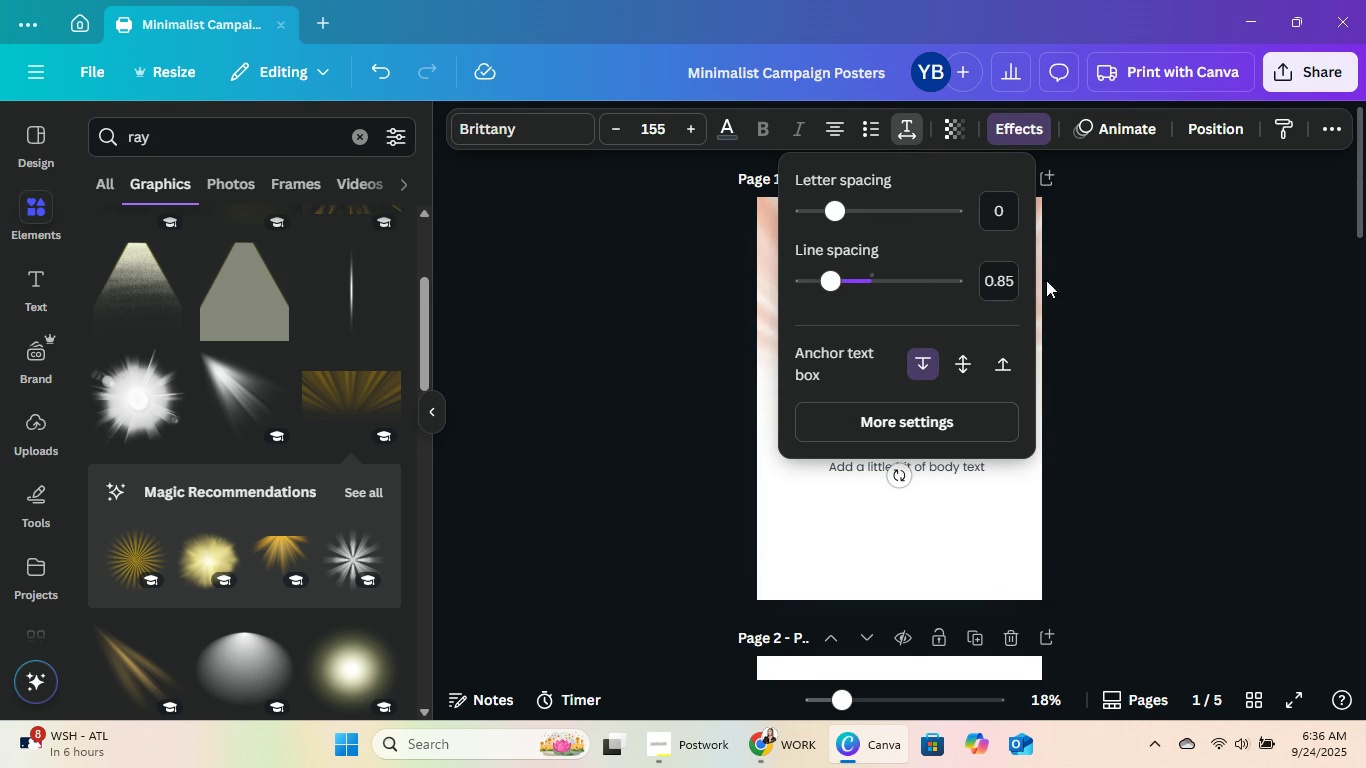 
left_click([1013, 284])
 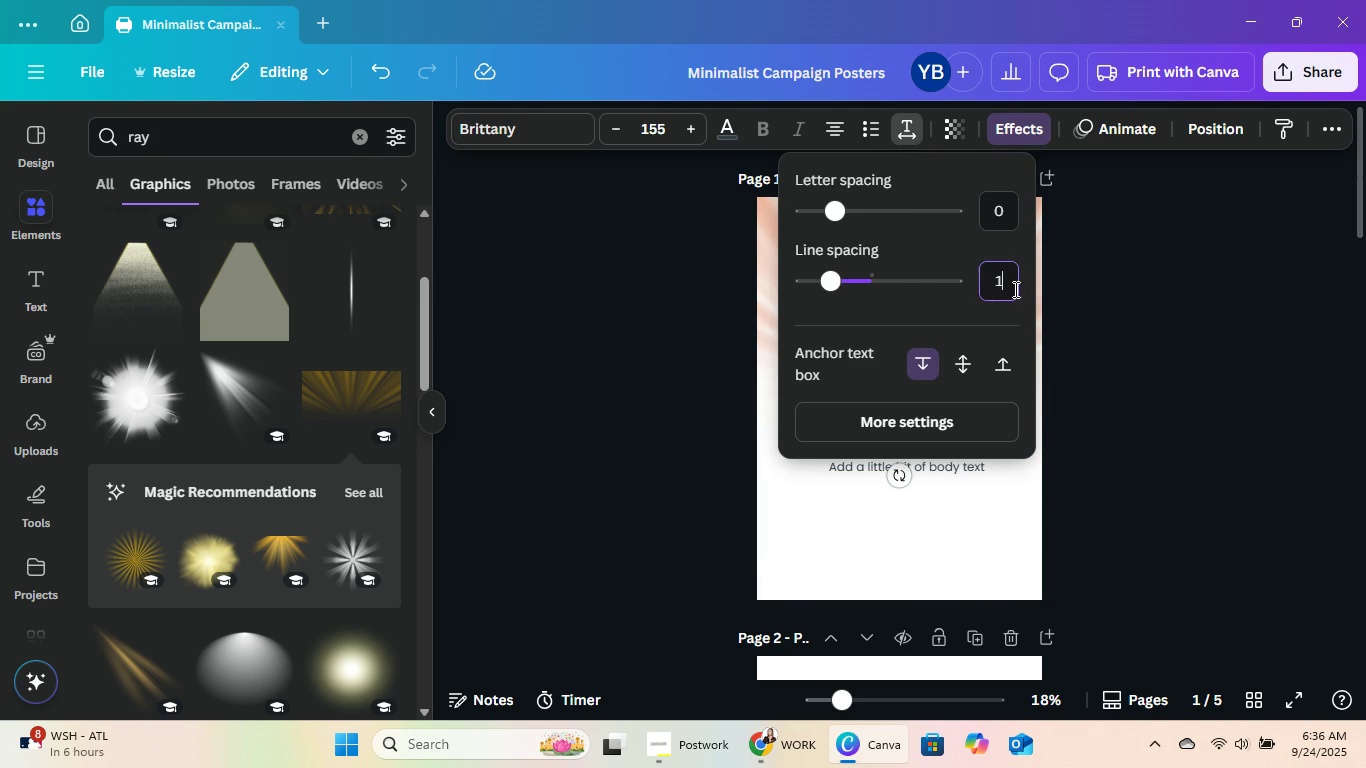 
key(Numpad1)
 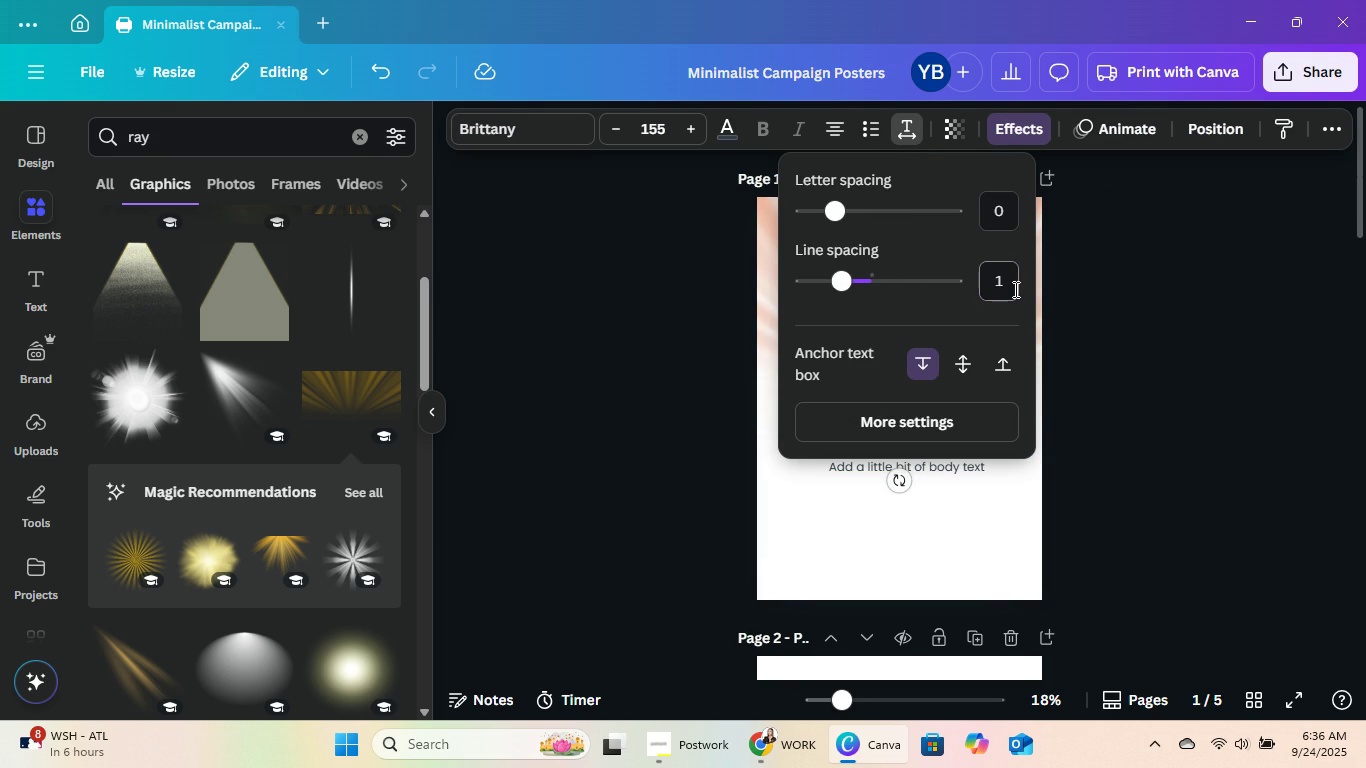 
key(NumpadEnter)
 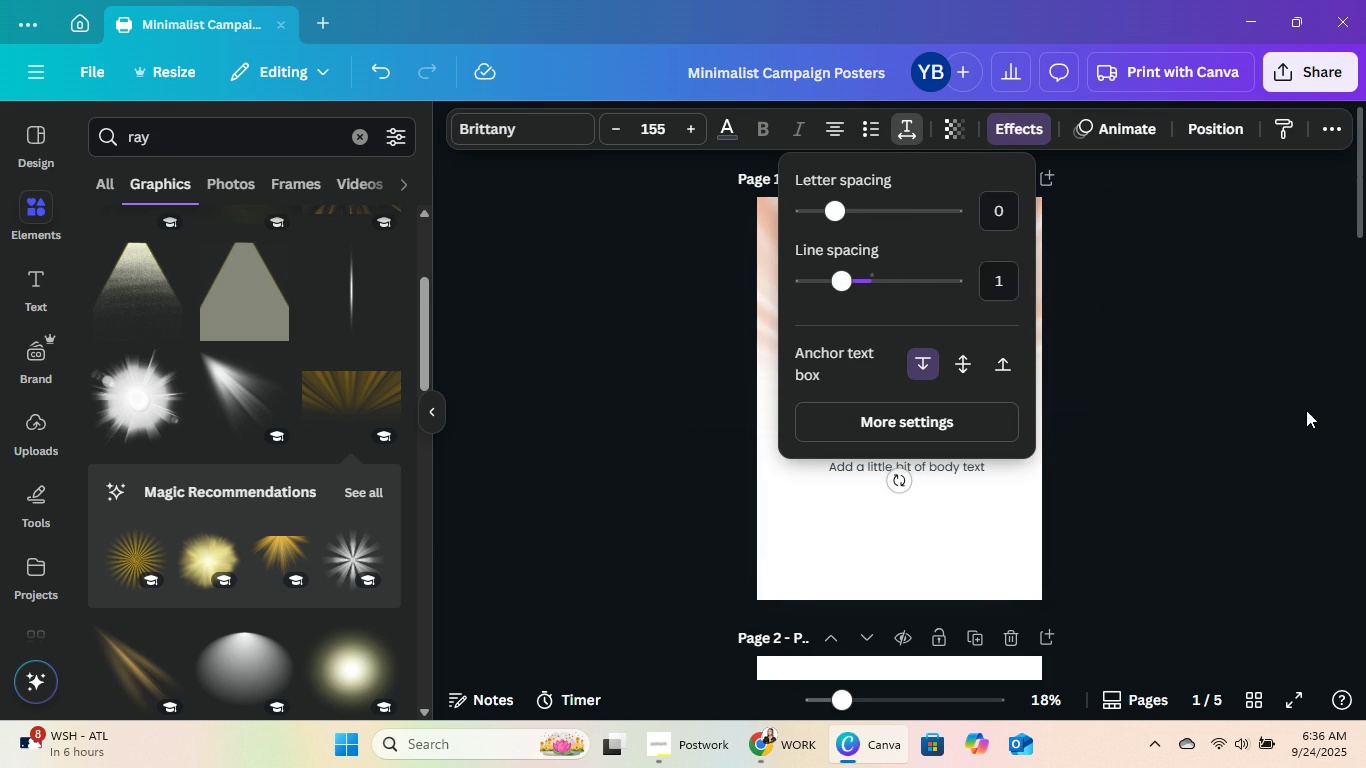 
left_click([1307, 411])
 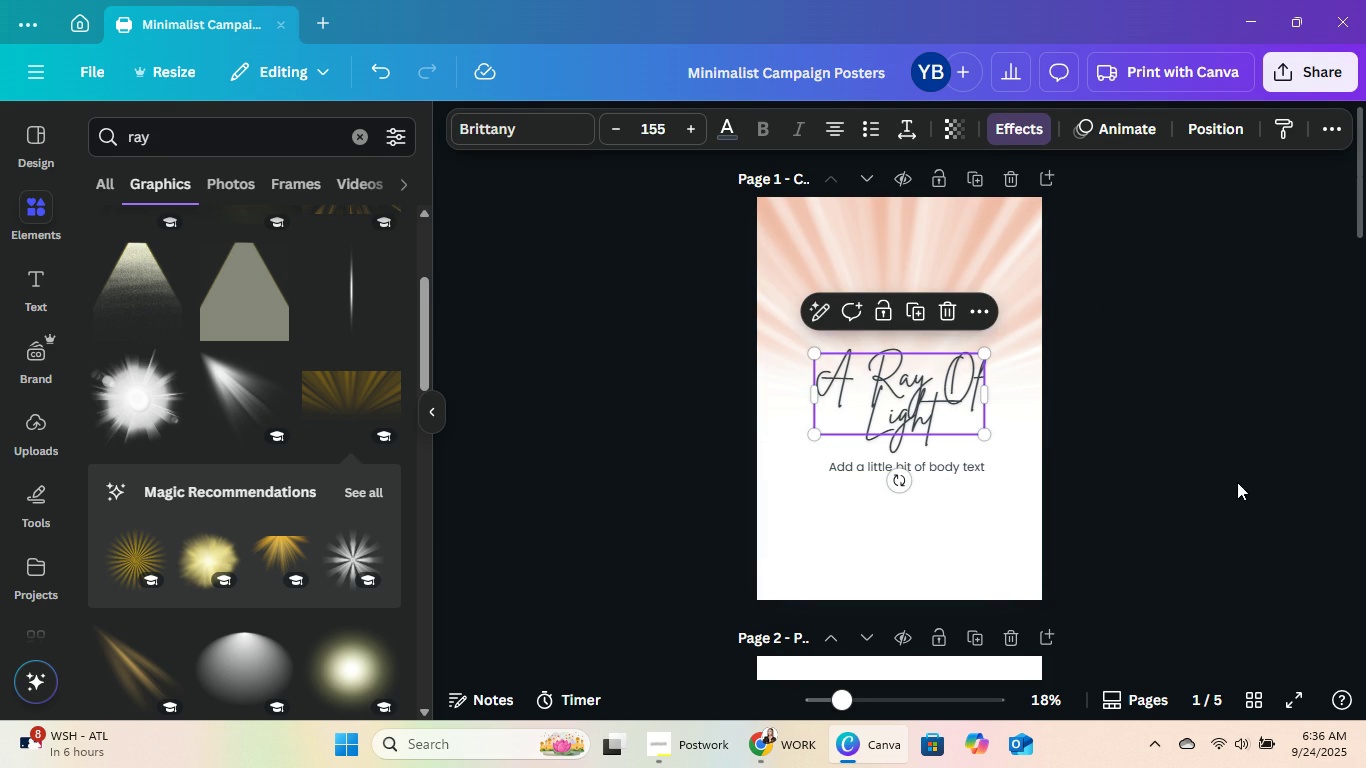 
left_click([1237, 481])
 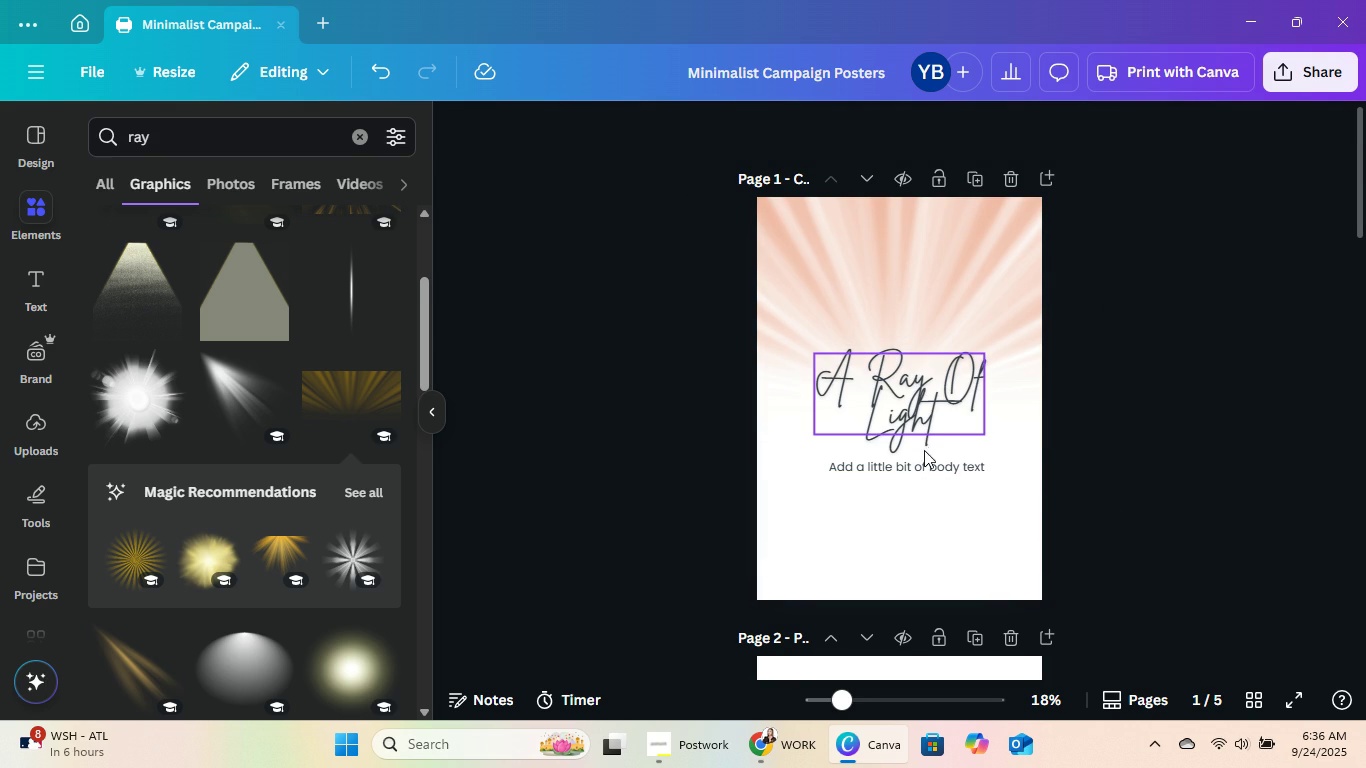 
left_click([941, 418])
 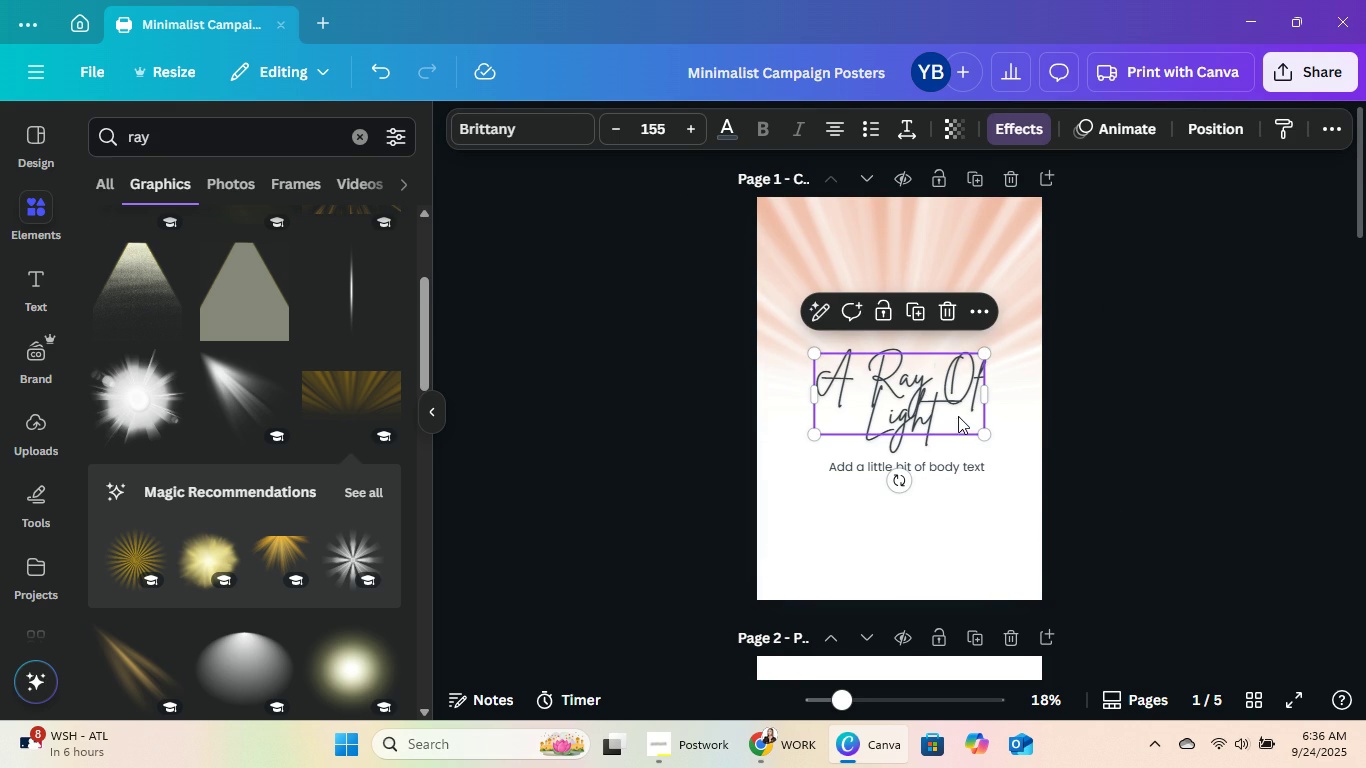 
left_click([958, 416])